 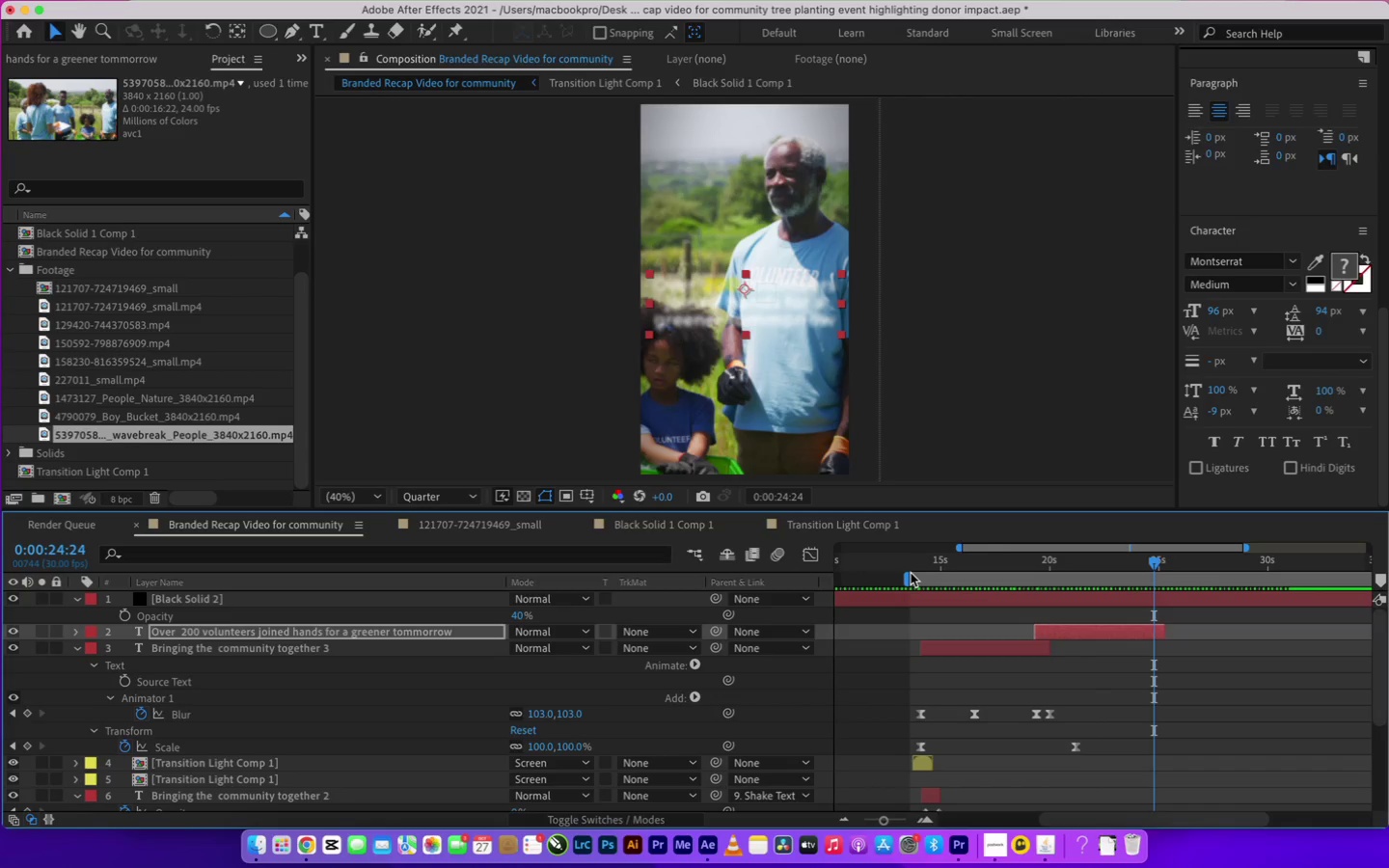 
mouse_move([1131, 561])
 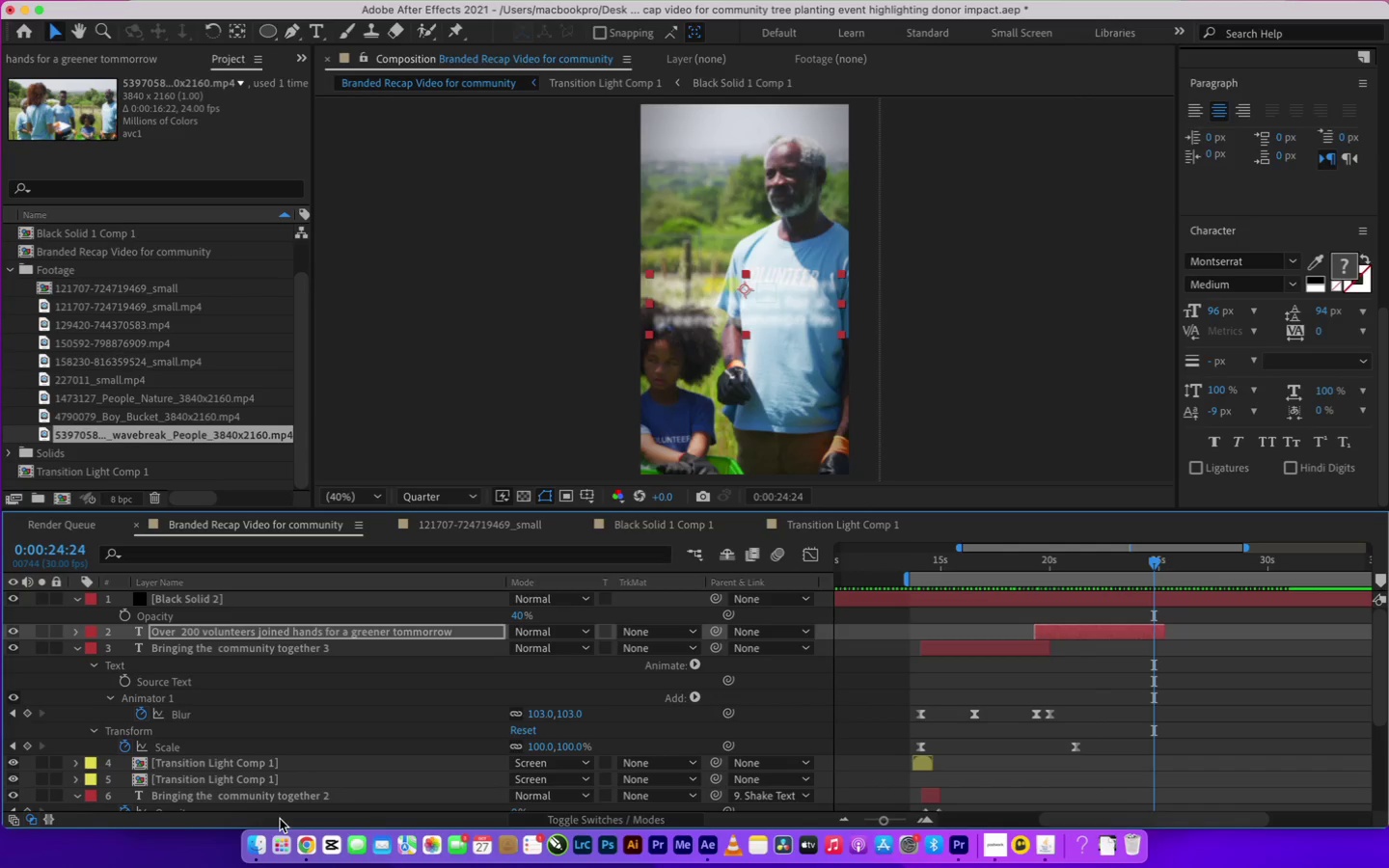 
left_click([309, 840])
 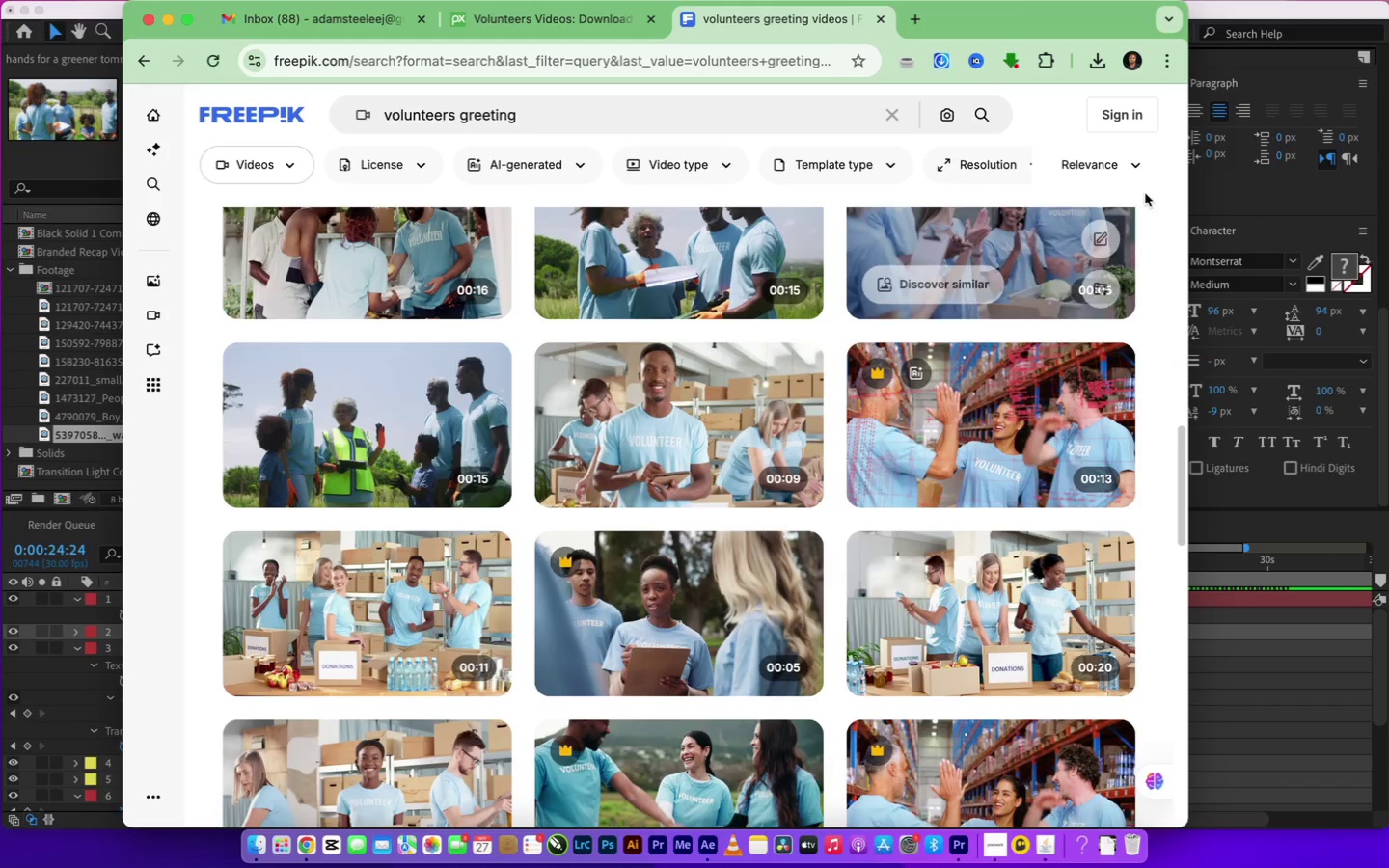 
left_click([1086, 47])
 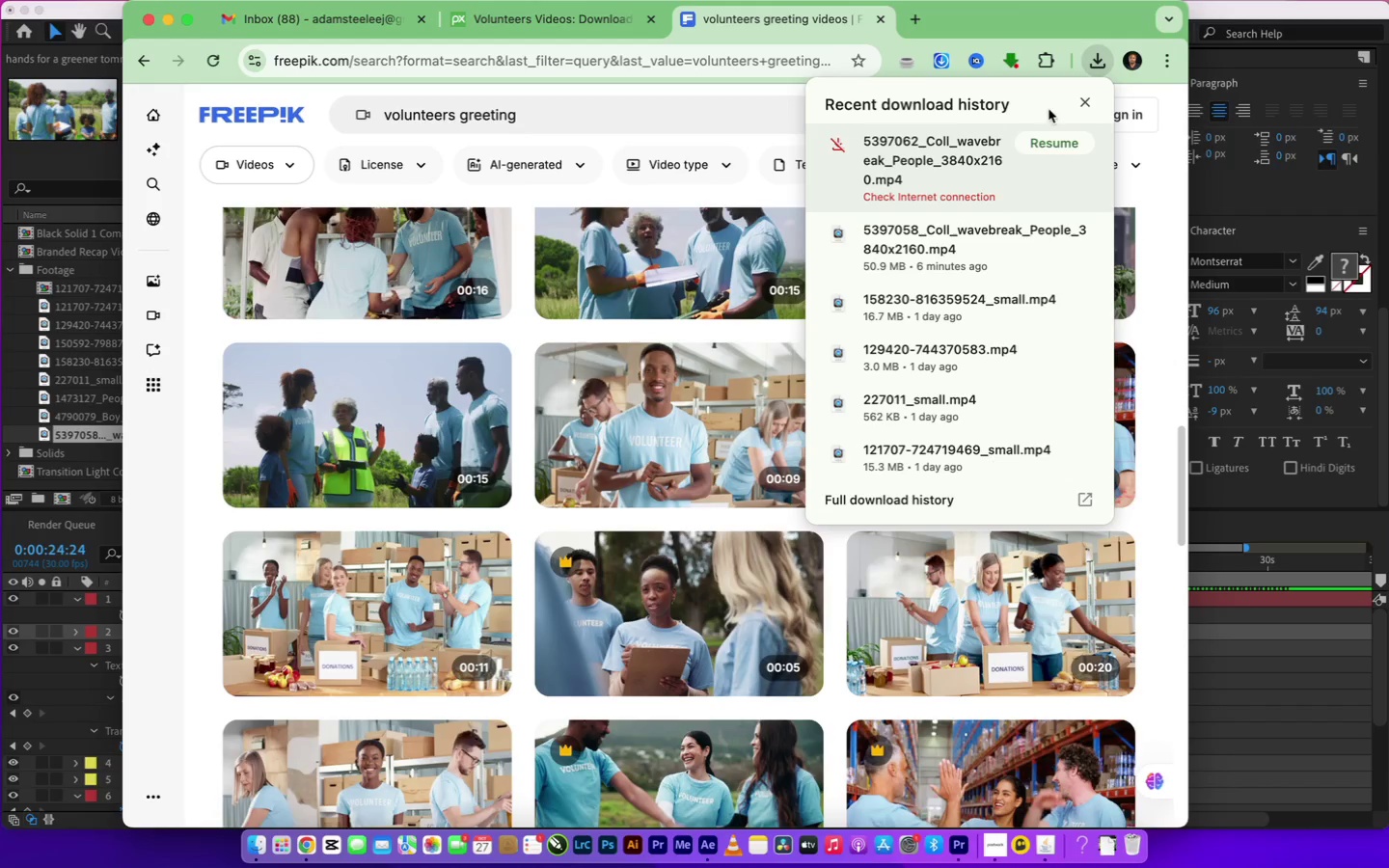 
left_click([1049, 138])
 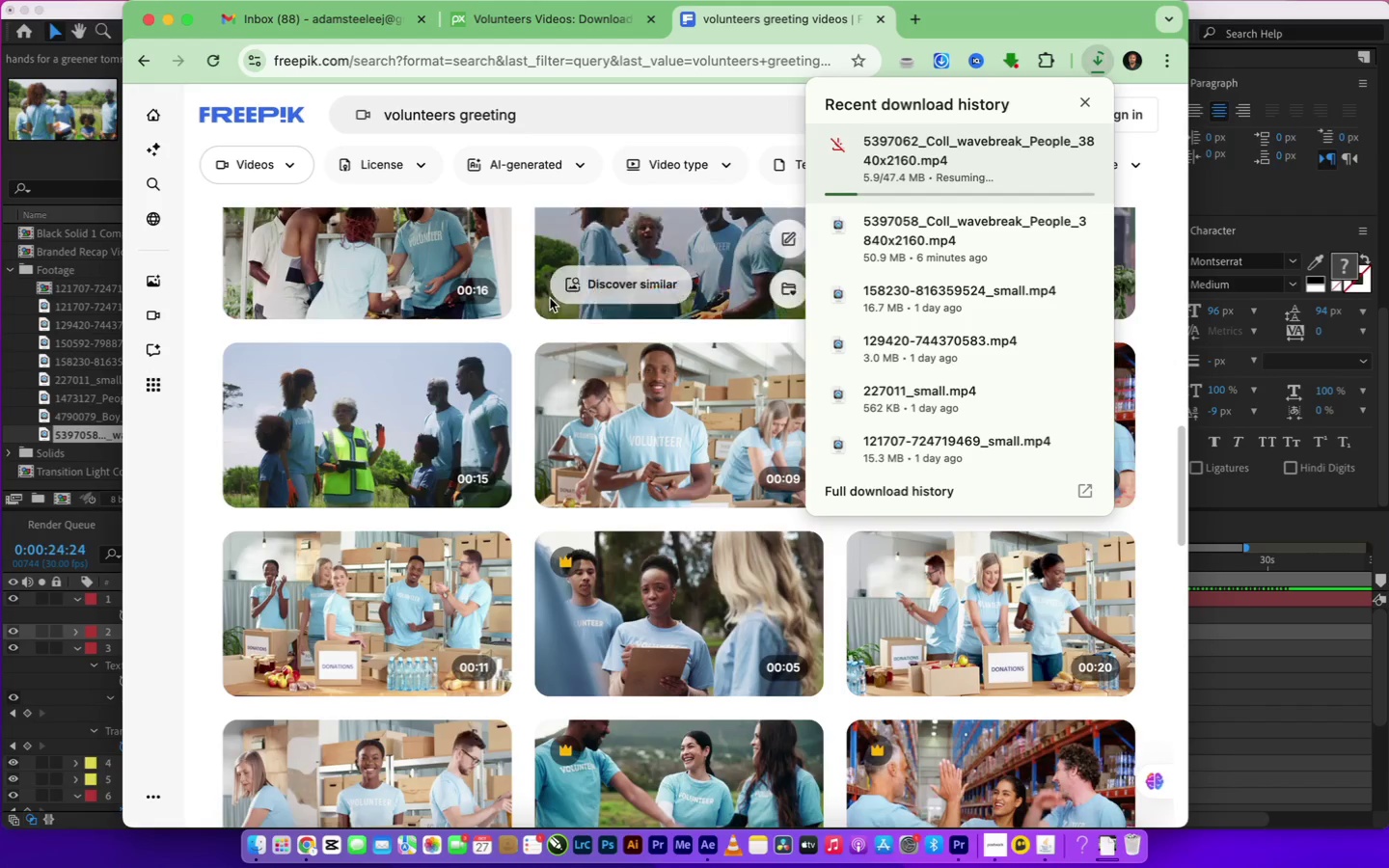 
mouse_move([442, 387])
 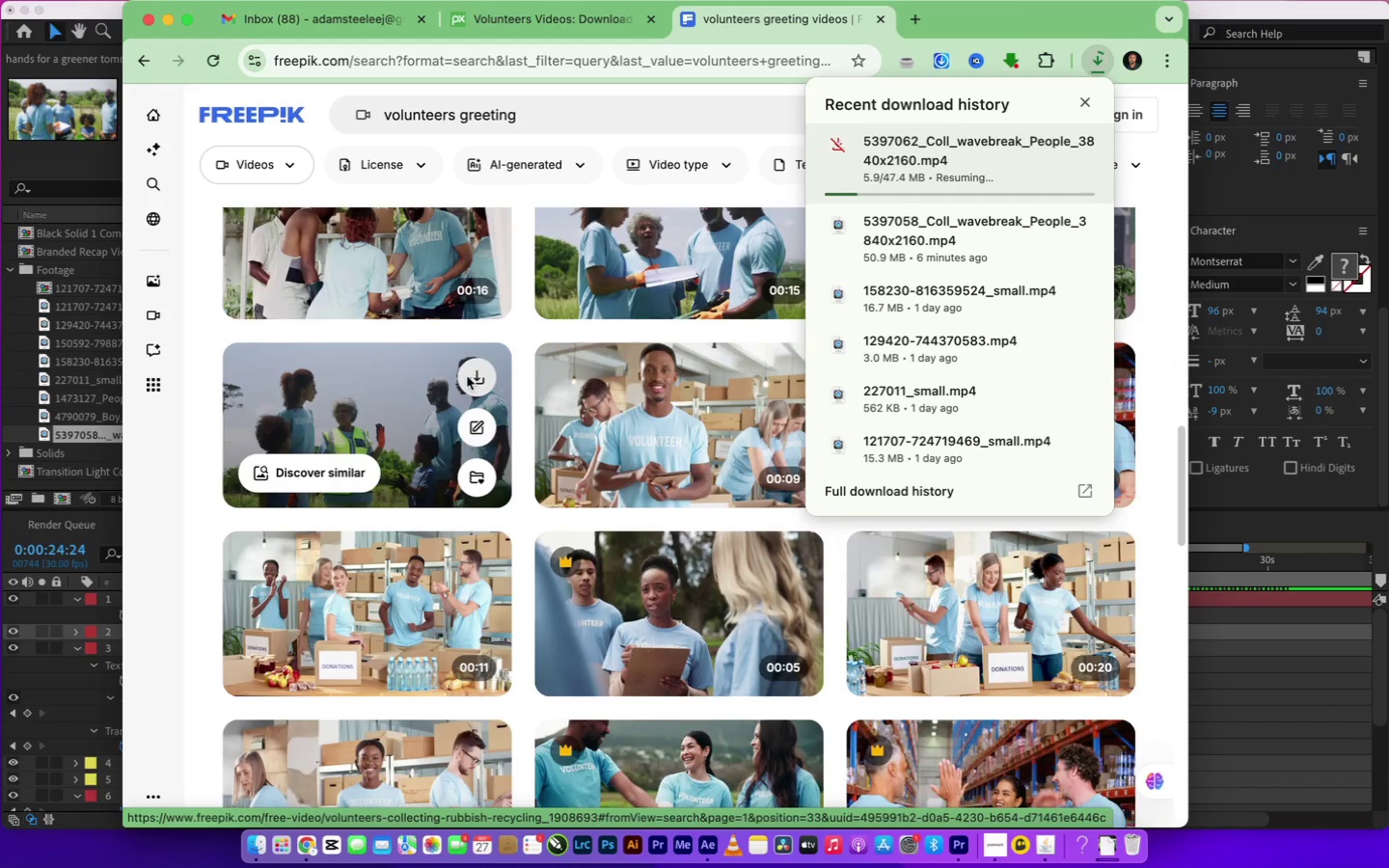 
mouse_move([504, 361])
 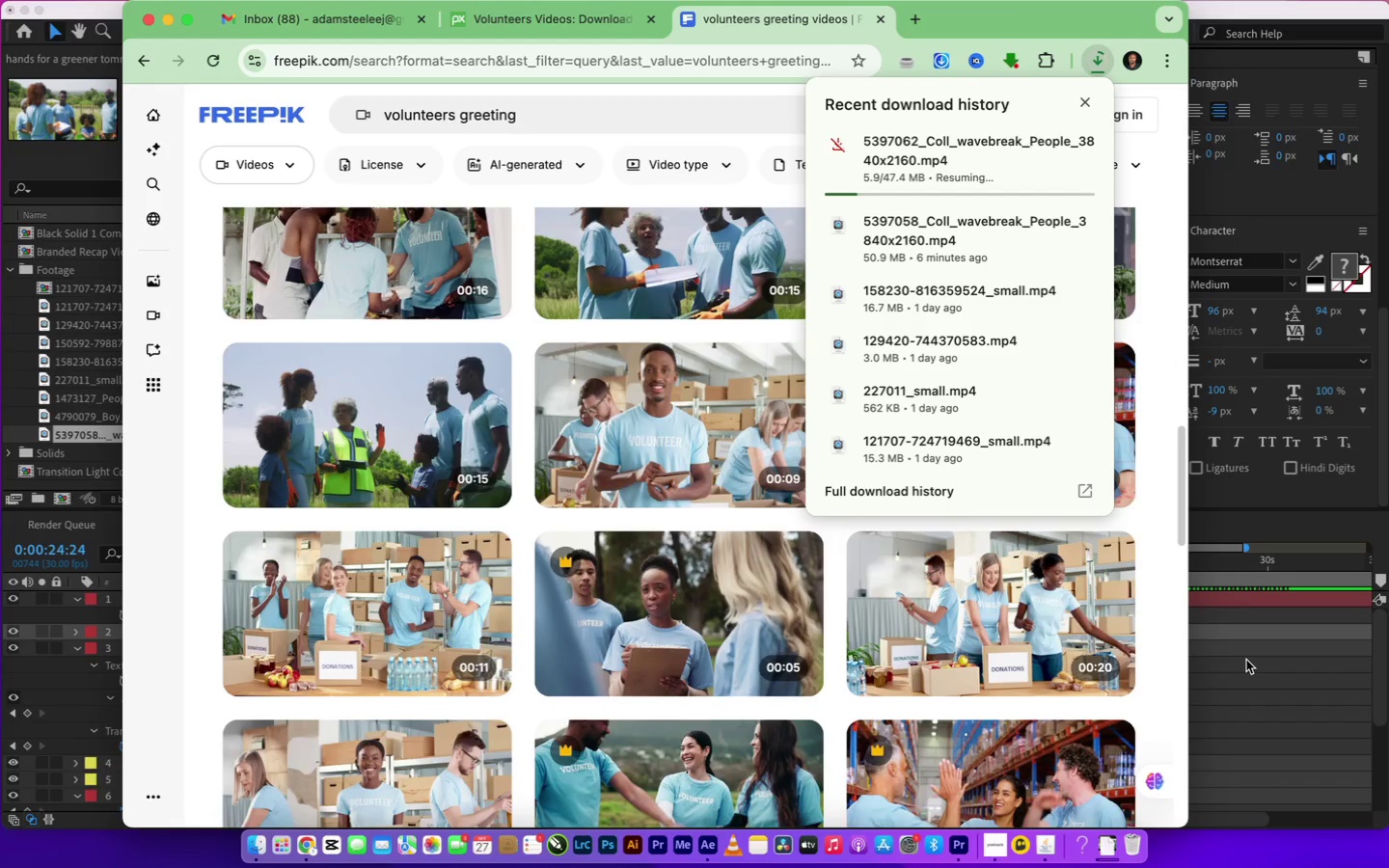 
left_click([1246, 660])